 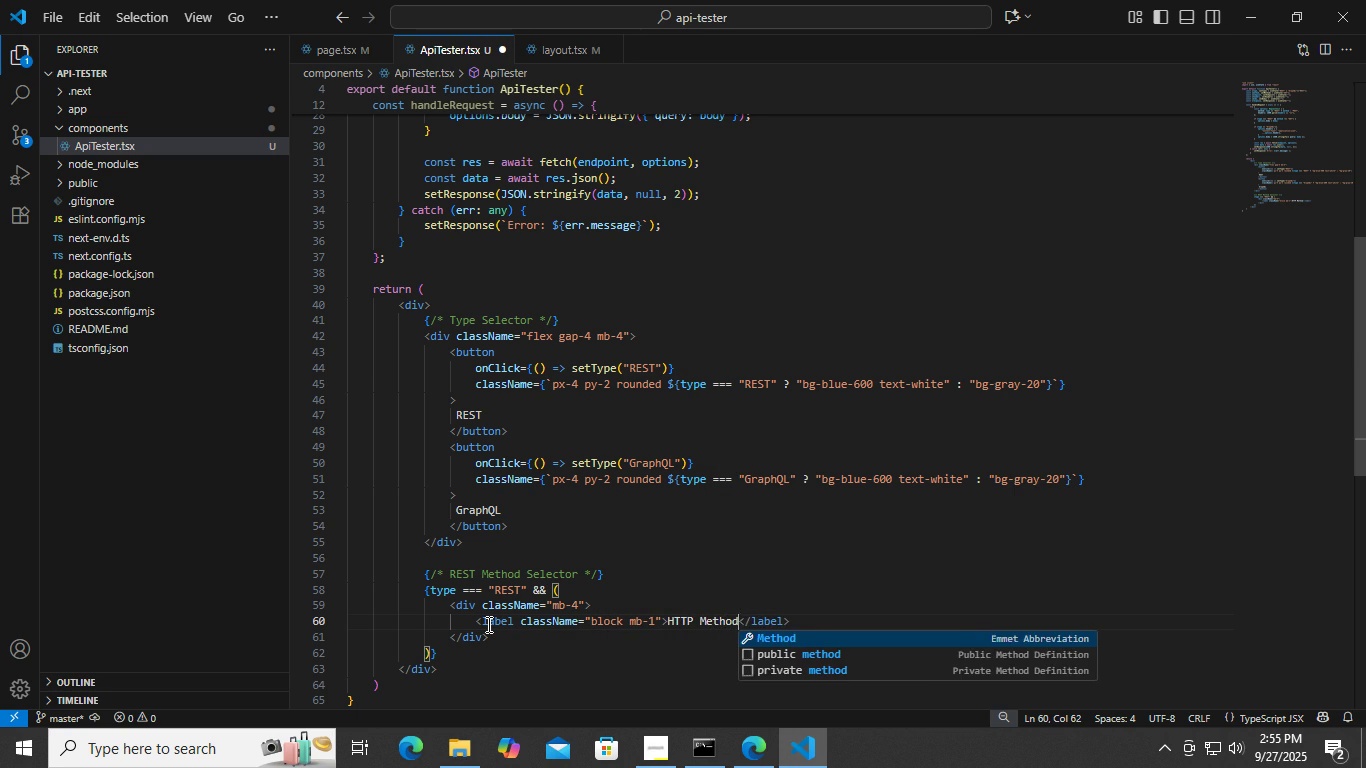 
key(Control+S)
 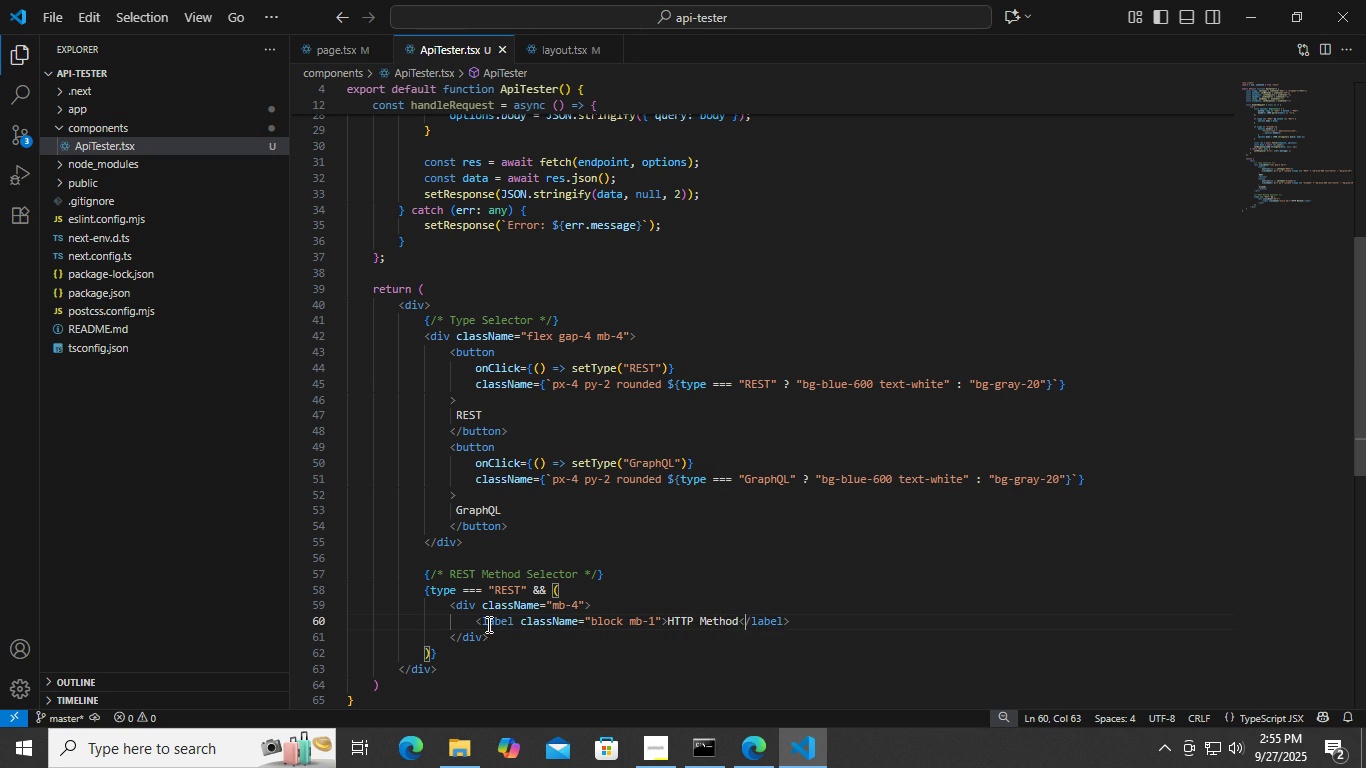 
key(ArrowRight)
 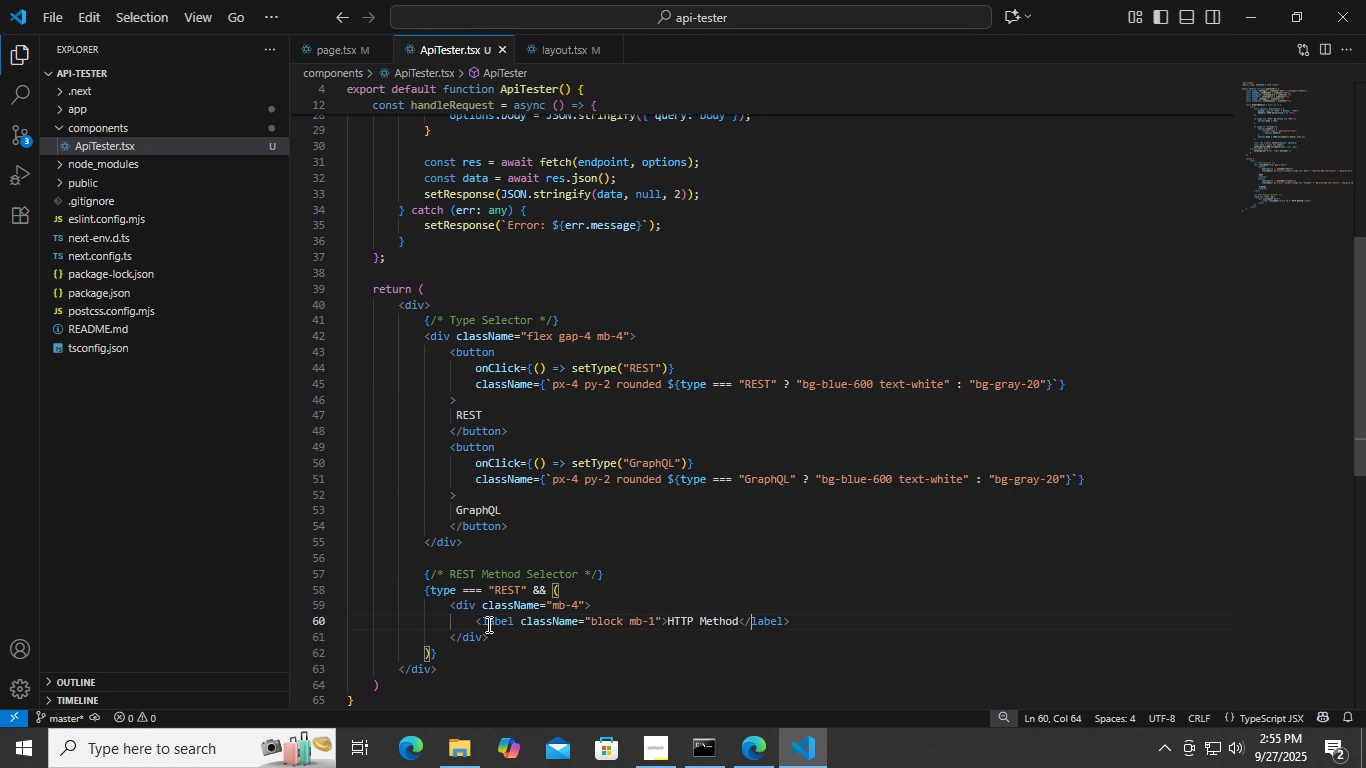 
key(ArrowRight)
 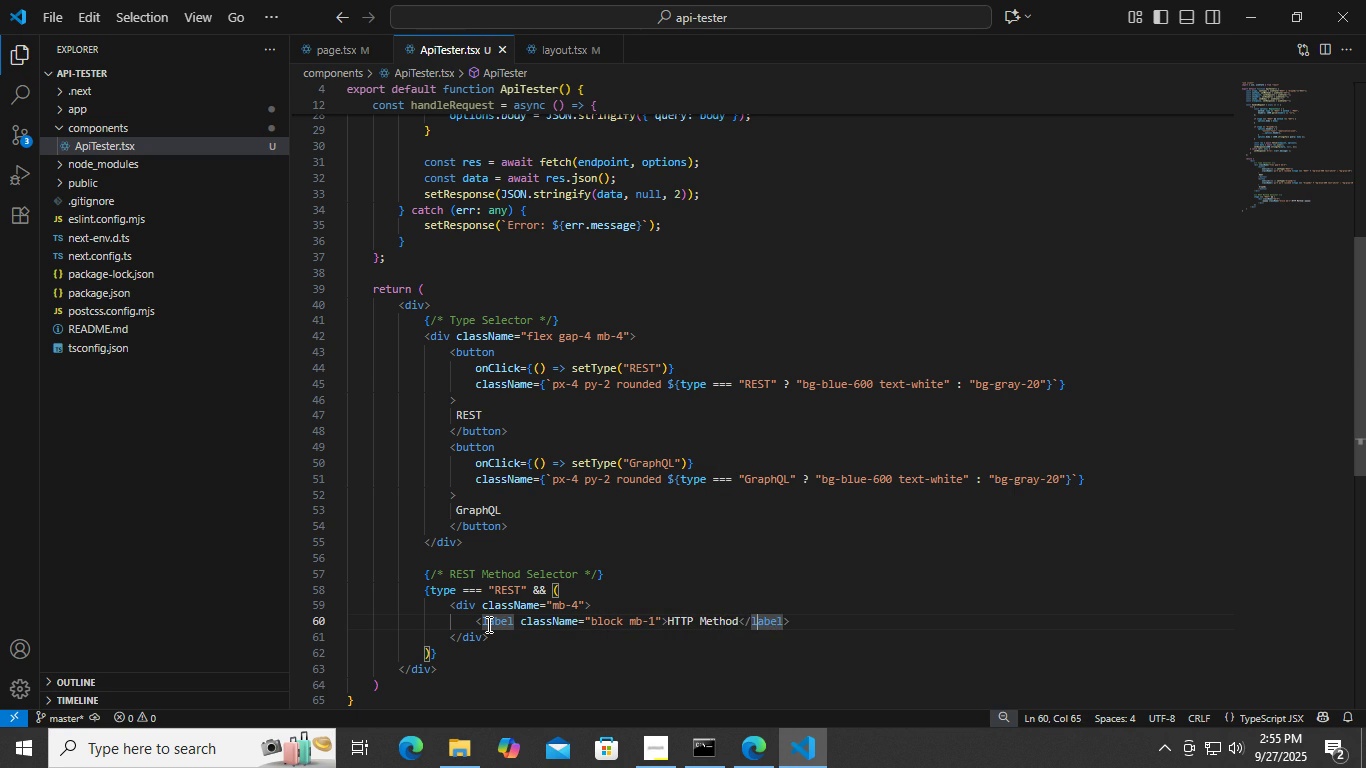 
key(ArrowRight)
 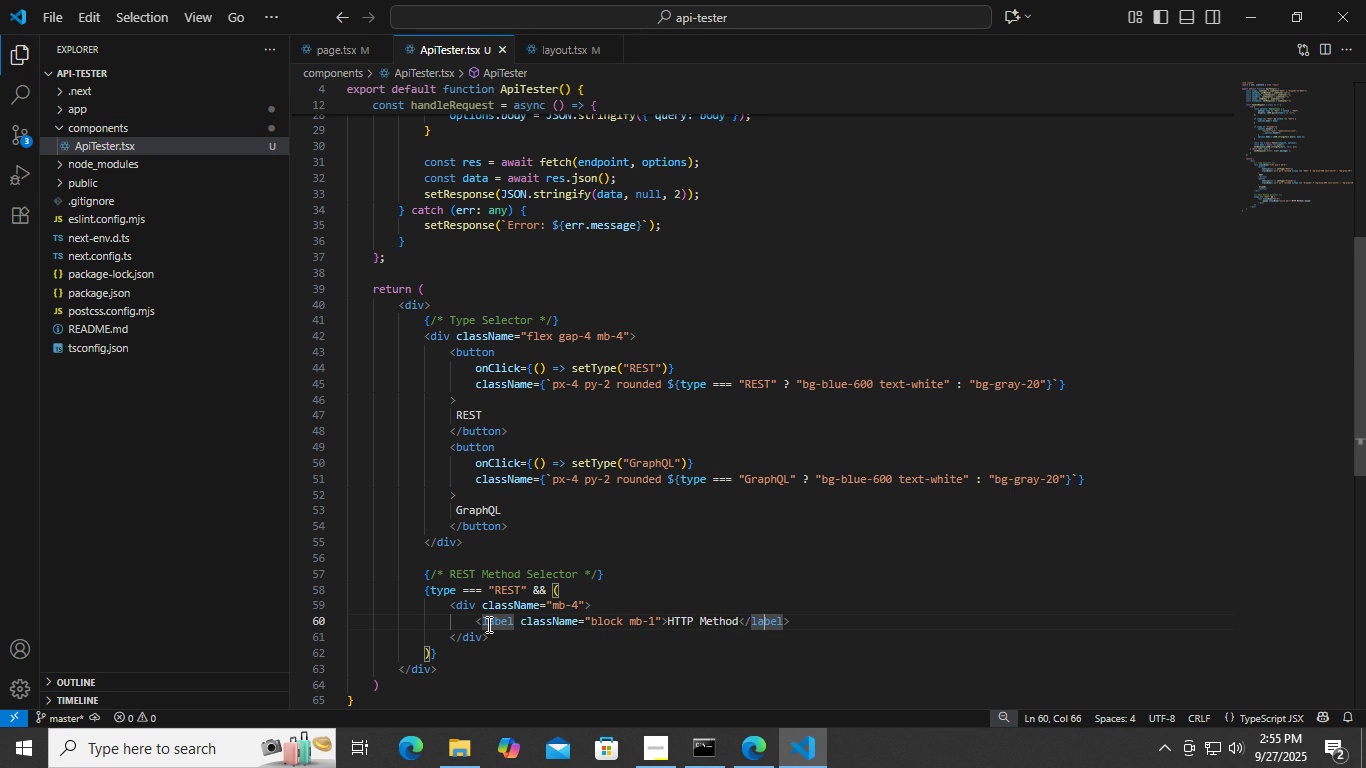 
key(ArrowRight)
 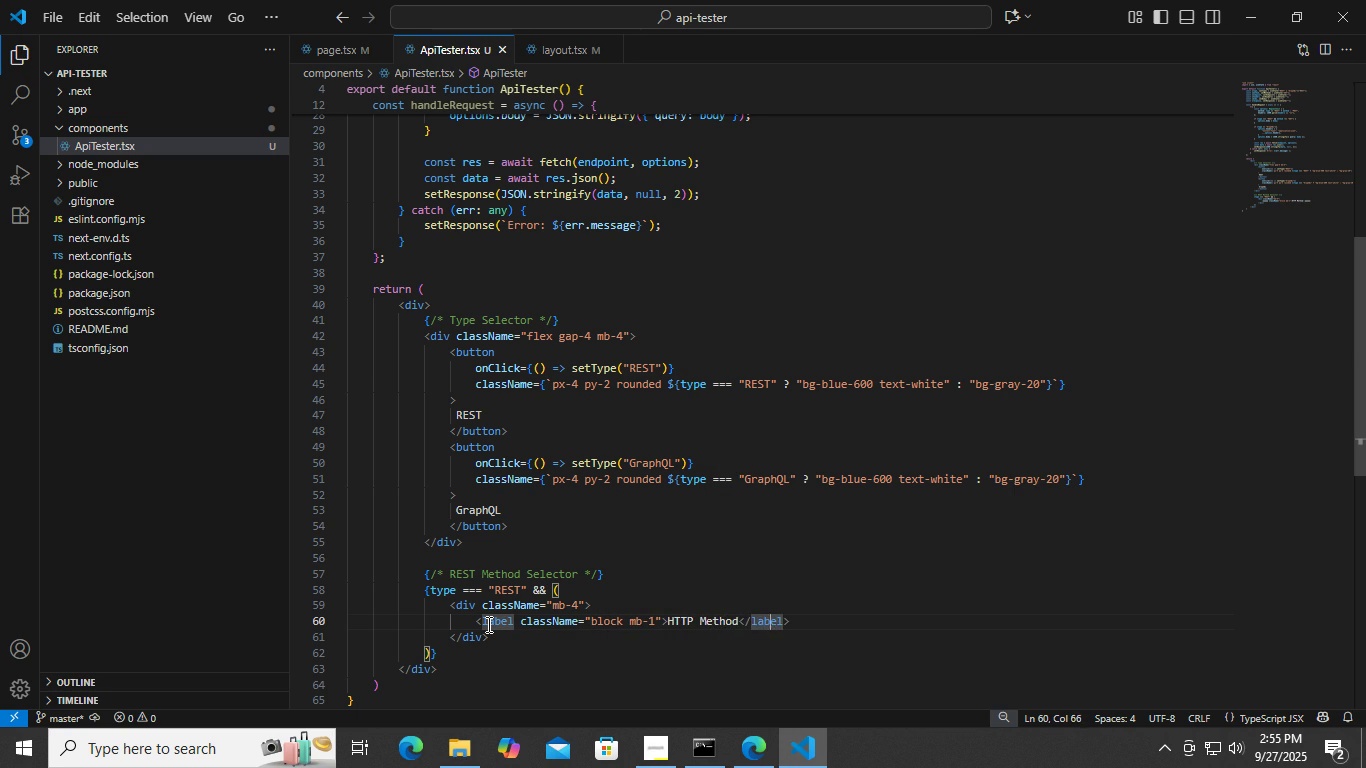 
key(ArrowRight)
 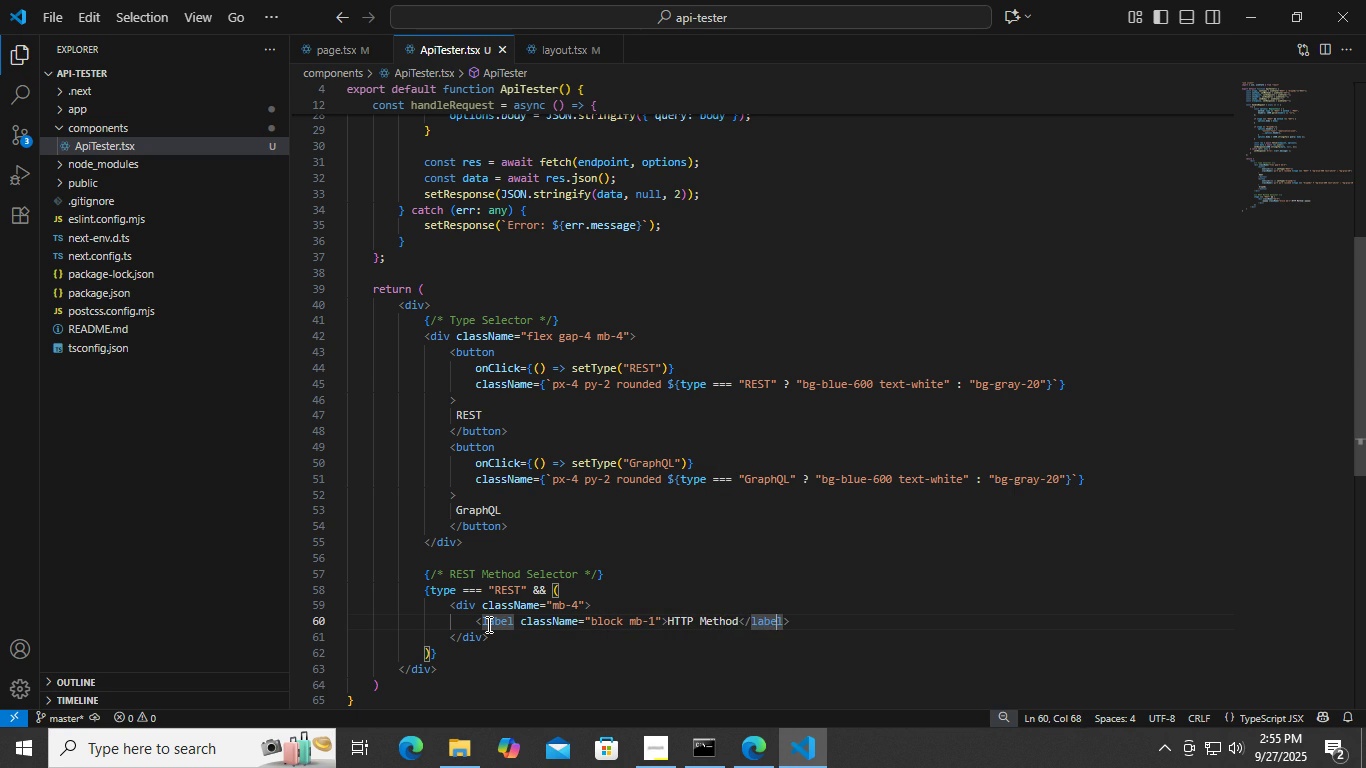 
key(ArrowRight)
 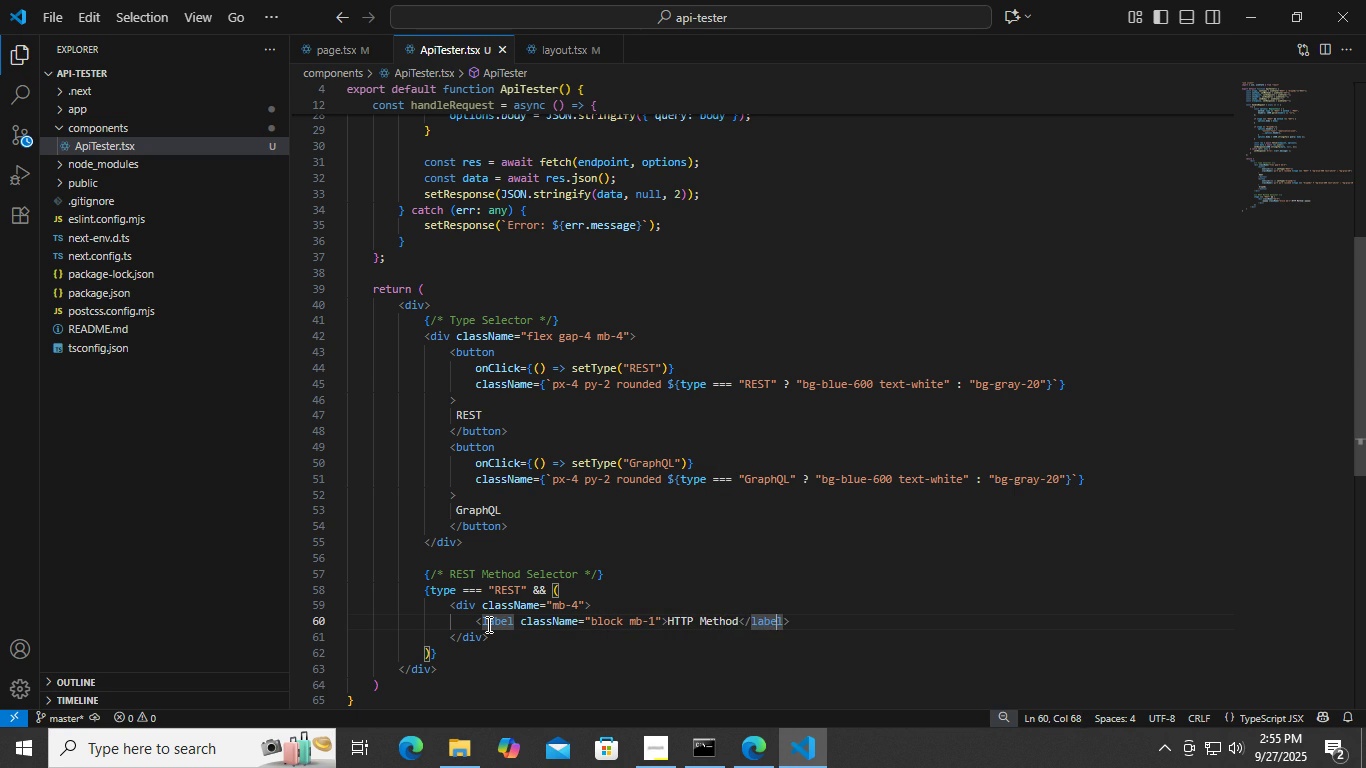 
key(ArrowRight)
 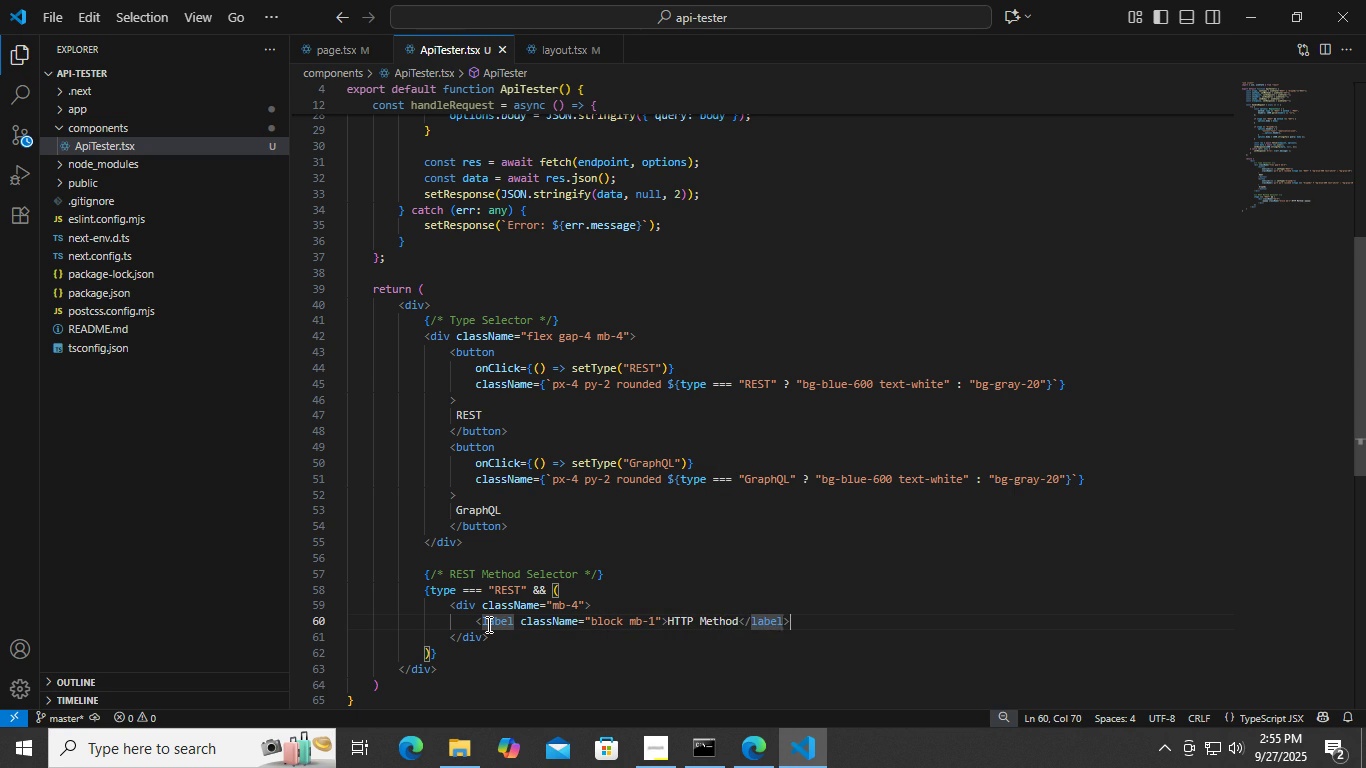 
key(ArrowRight)
 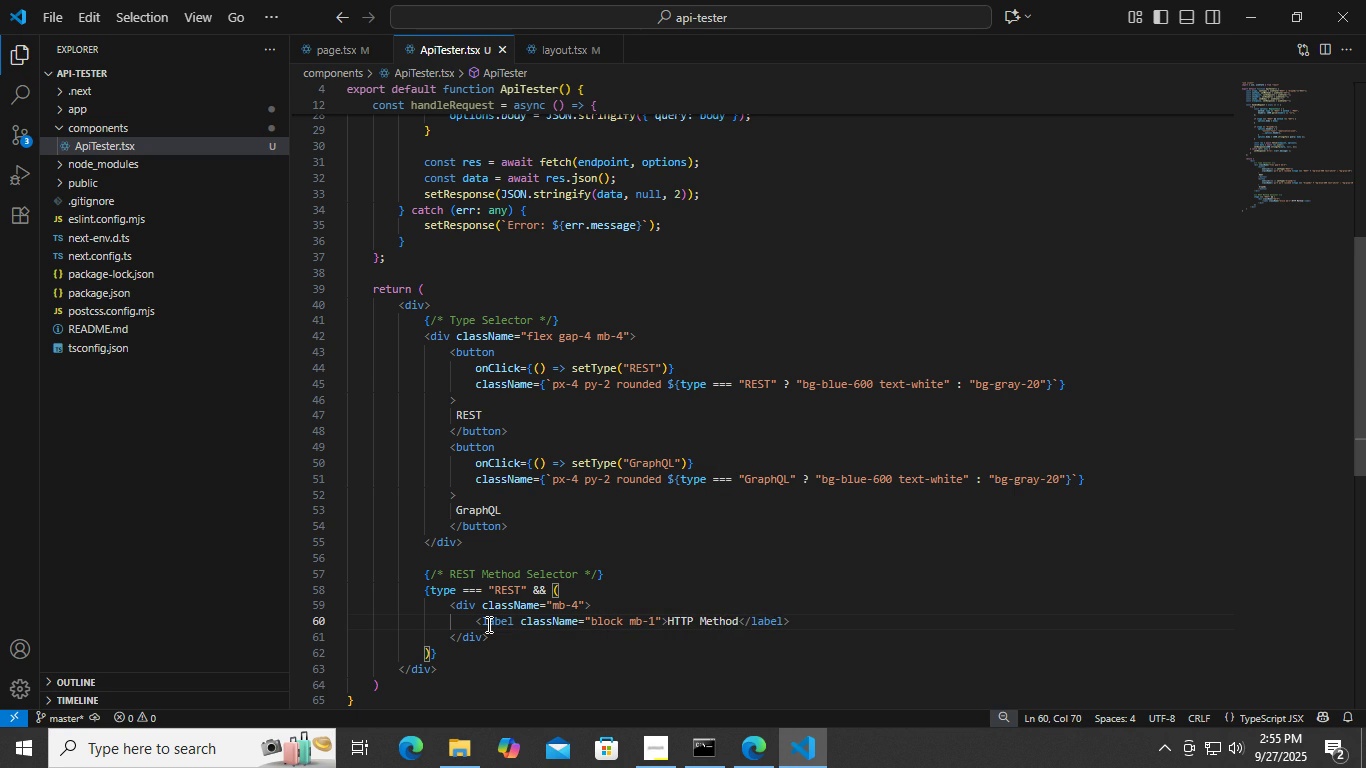 
key(Enter)